 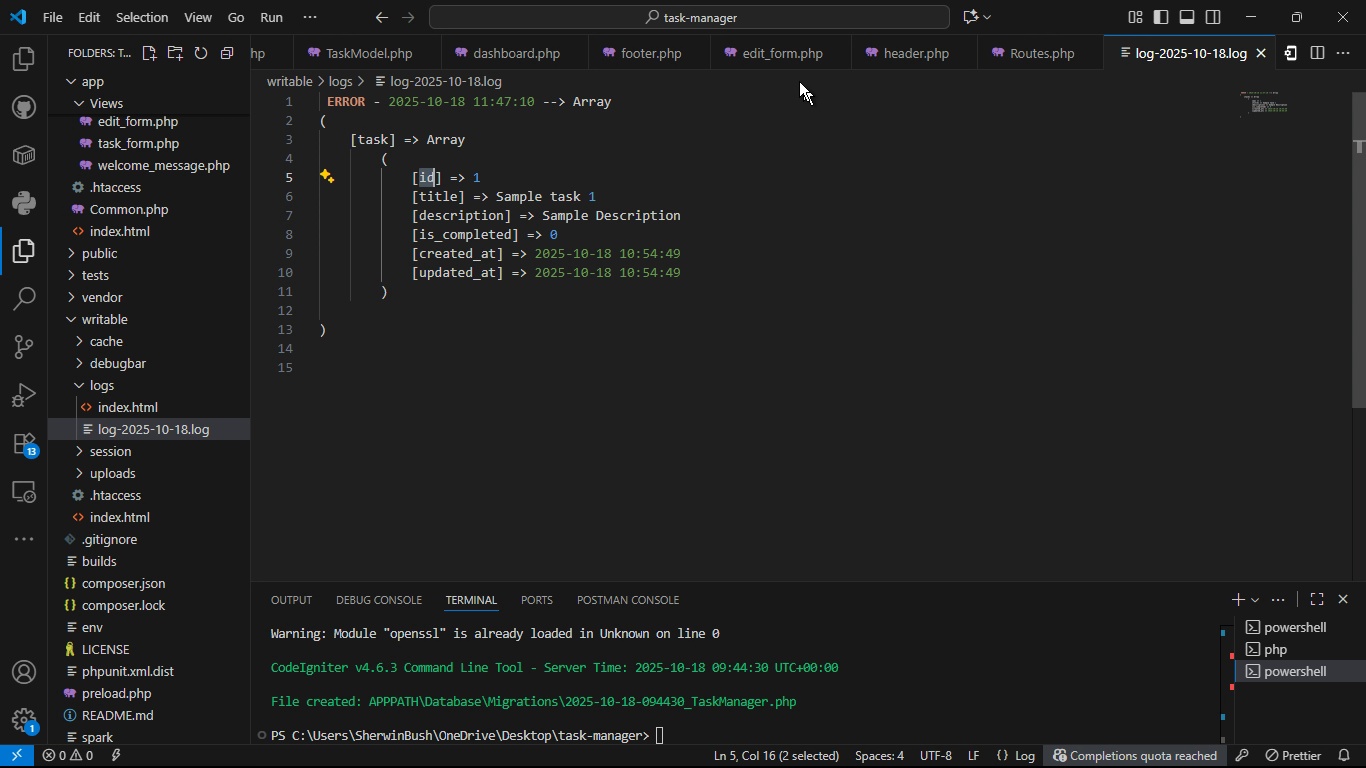 
left_click([763, 61])
 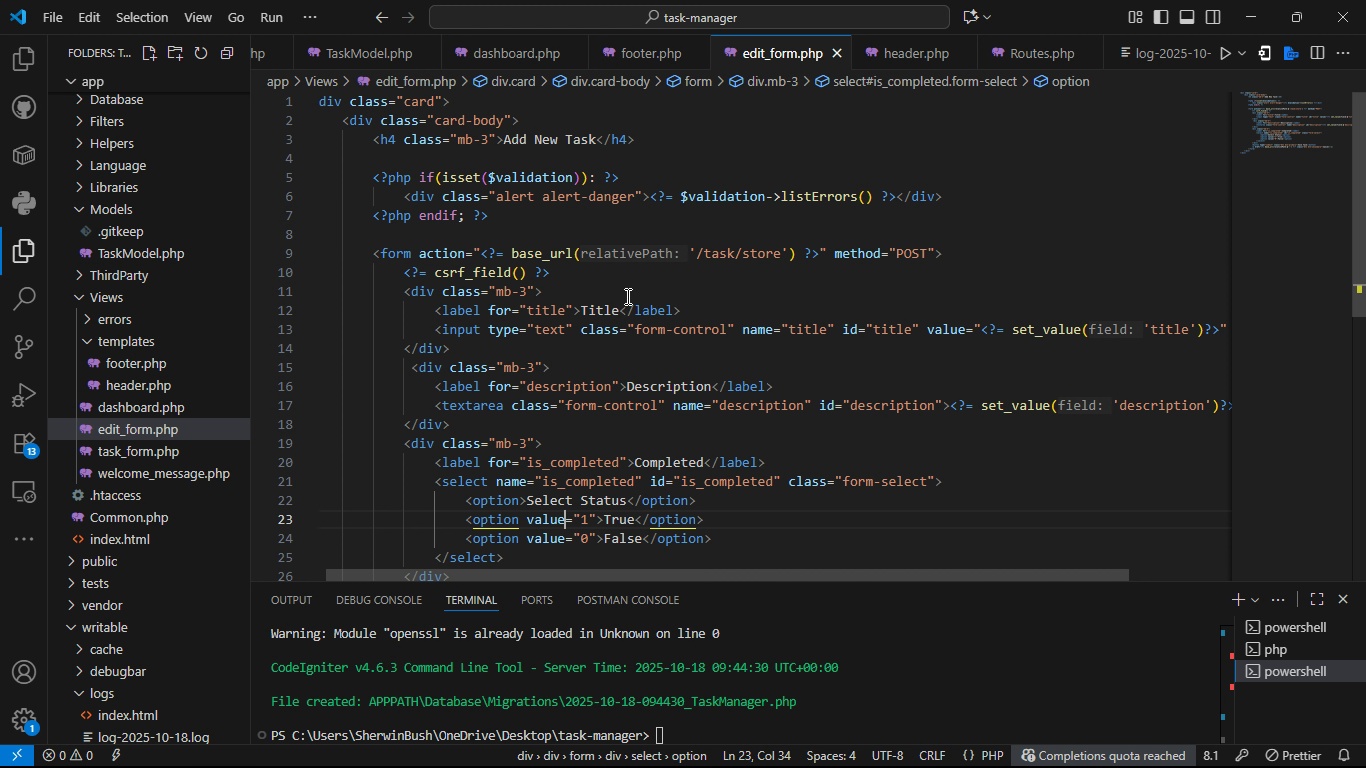 
wait(9.29)
 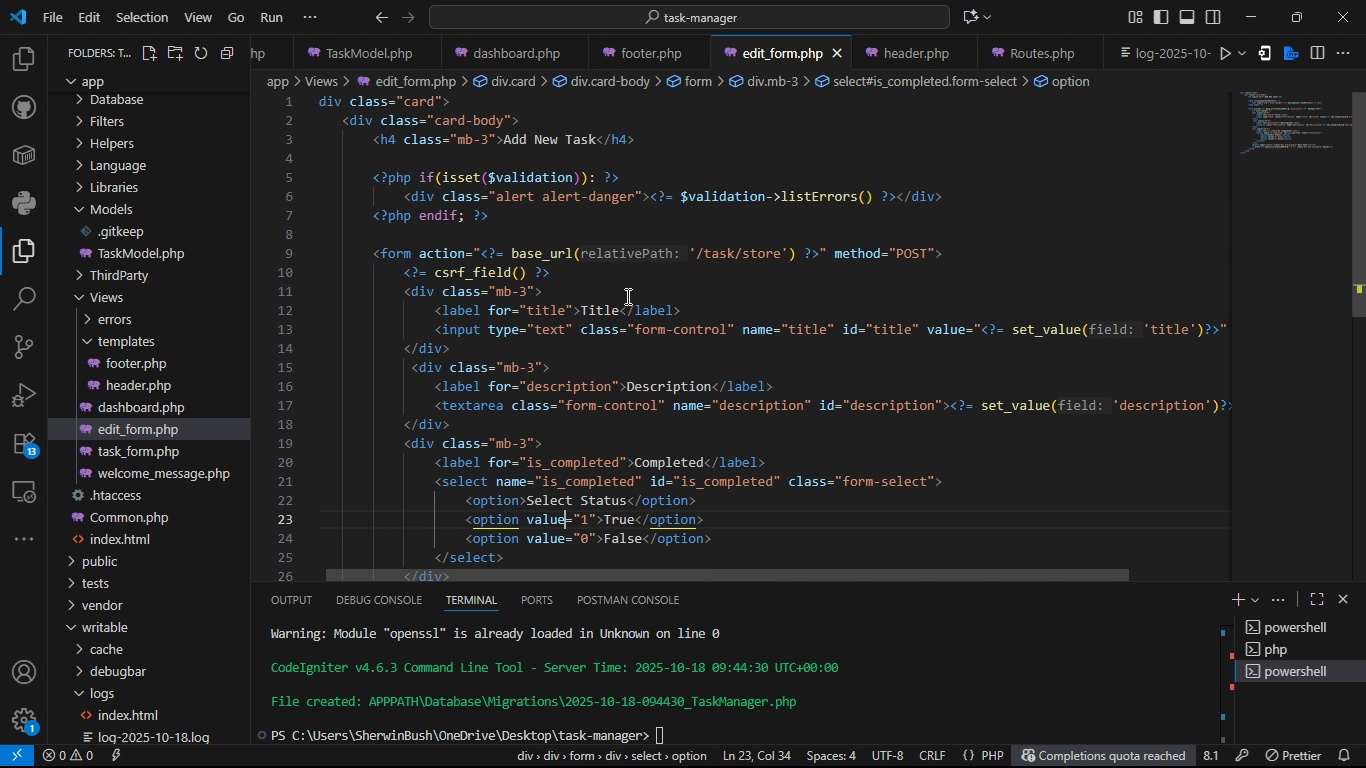 
double_click([781, 255])
 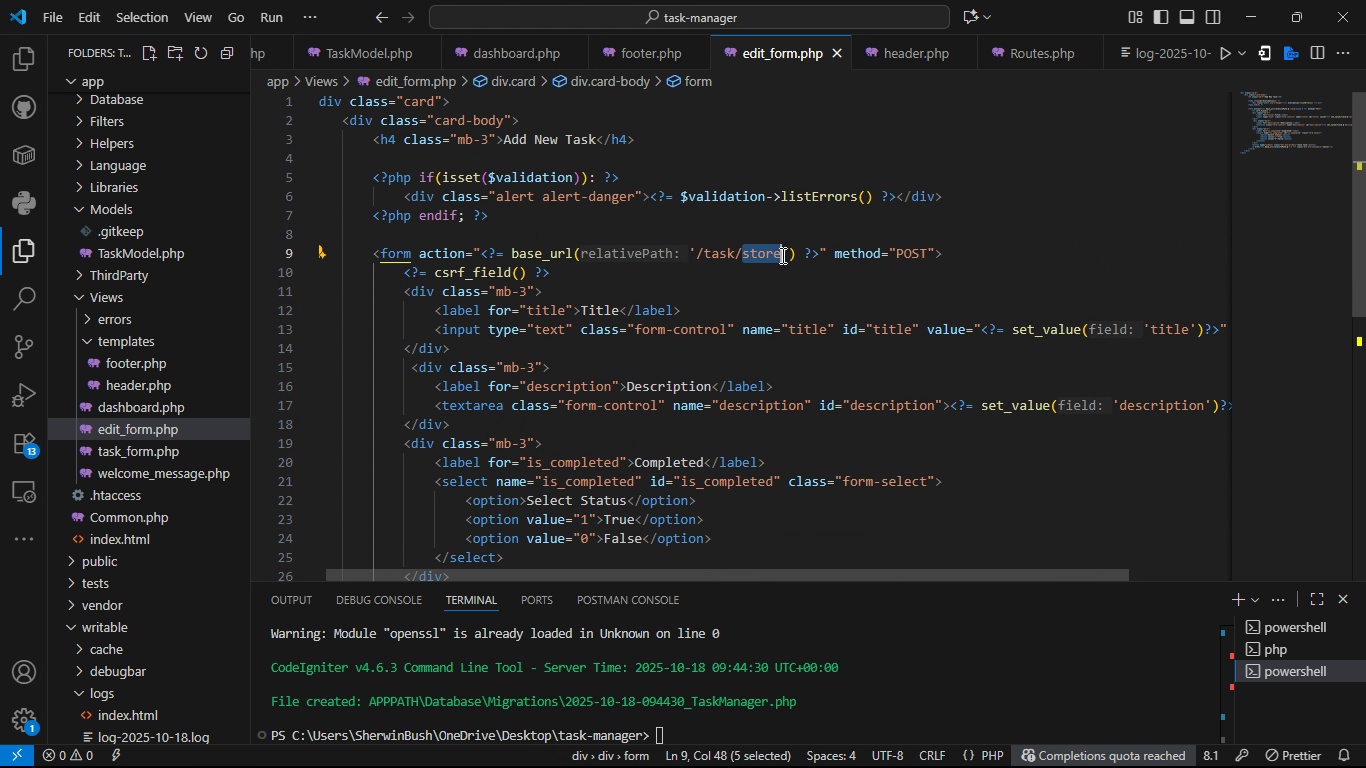 
type(update/{)
key(Backspace)
type(>)
key(Backspace)
type(<+)
key(Backspace)
type(=?)
 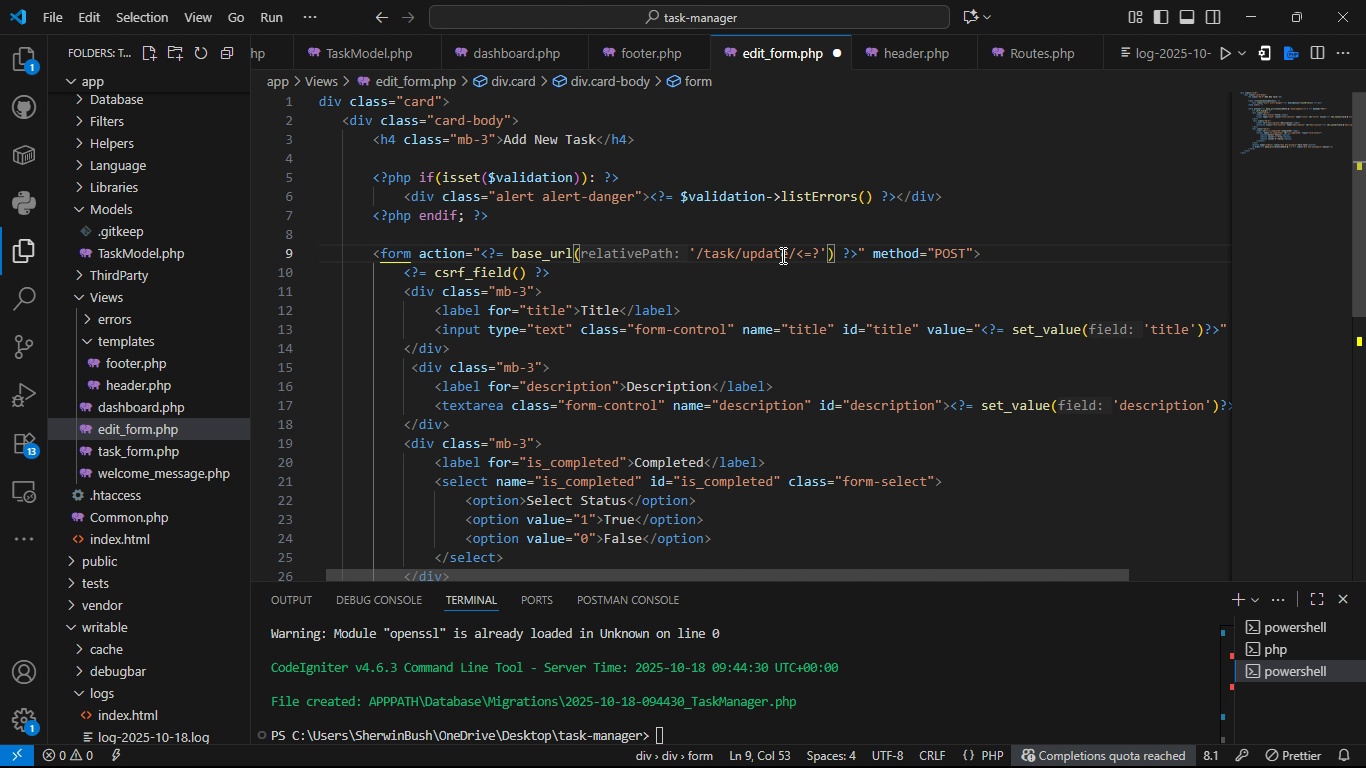 
key(Backspace)
 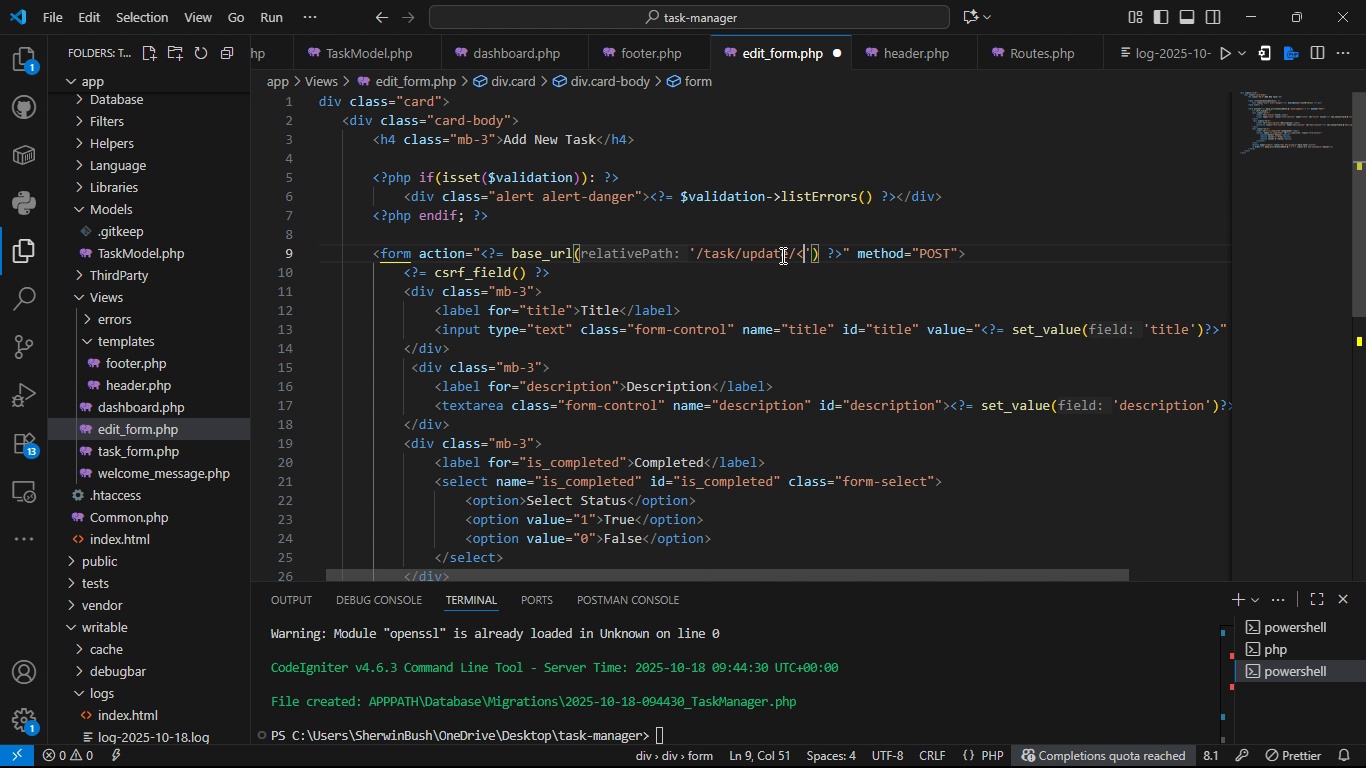 
key(Backspace)
 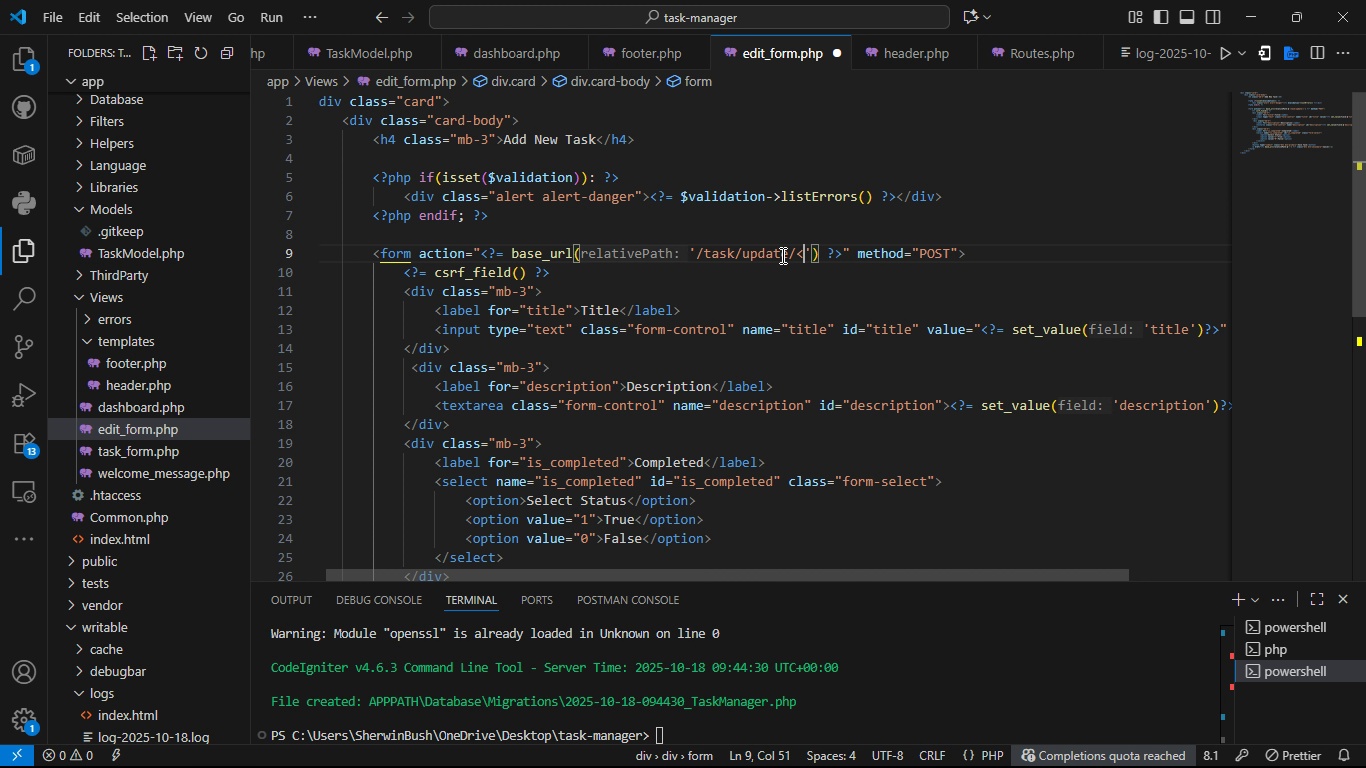 
key(Shift+Slash)
 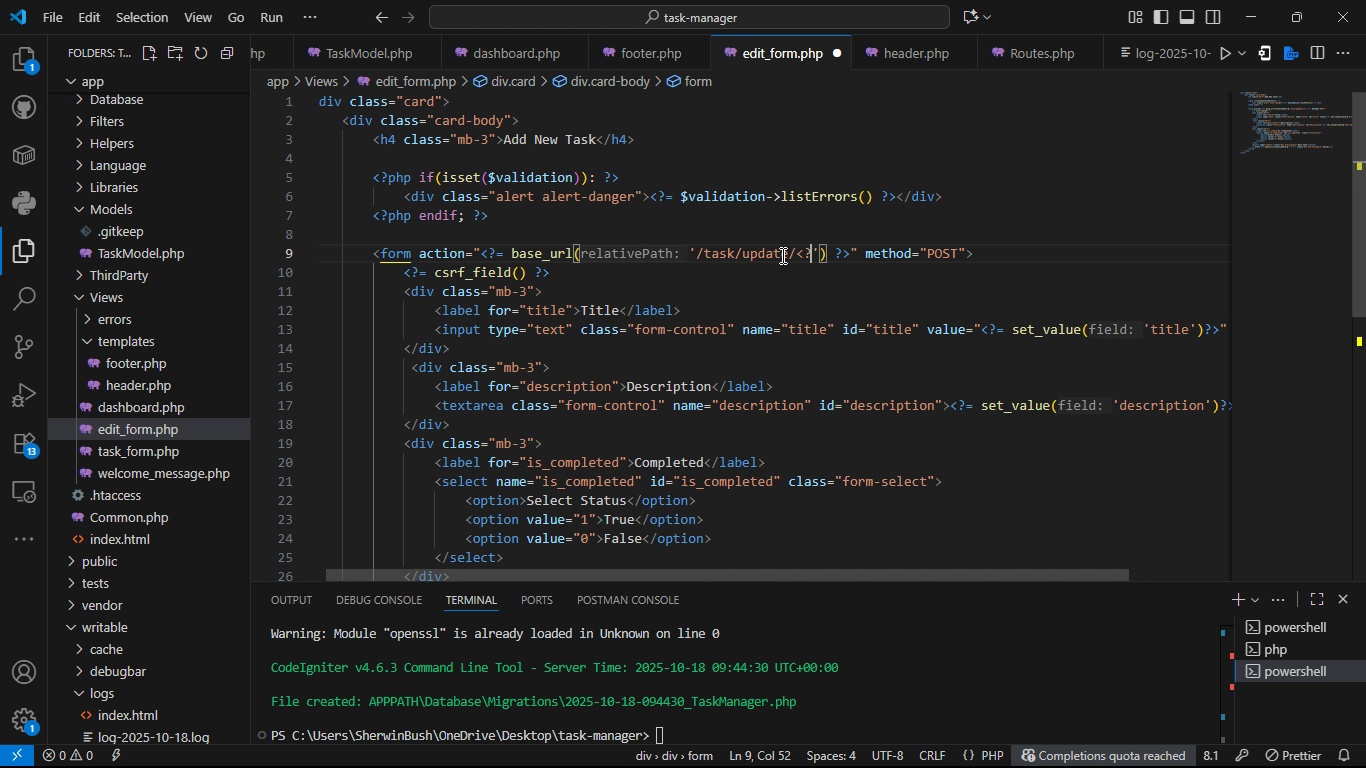 
key(Equal)
 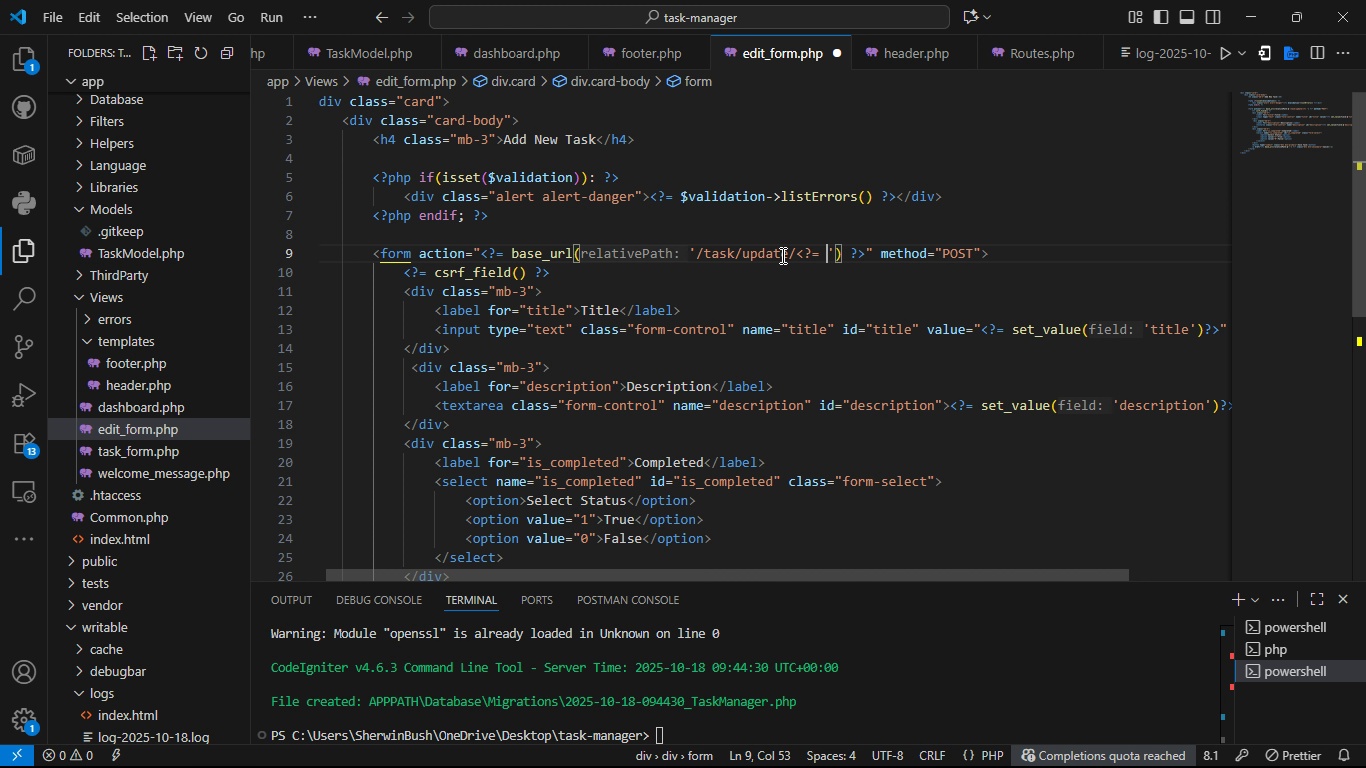 
key(Space)
 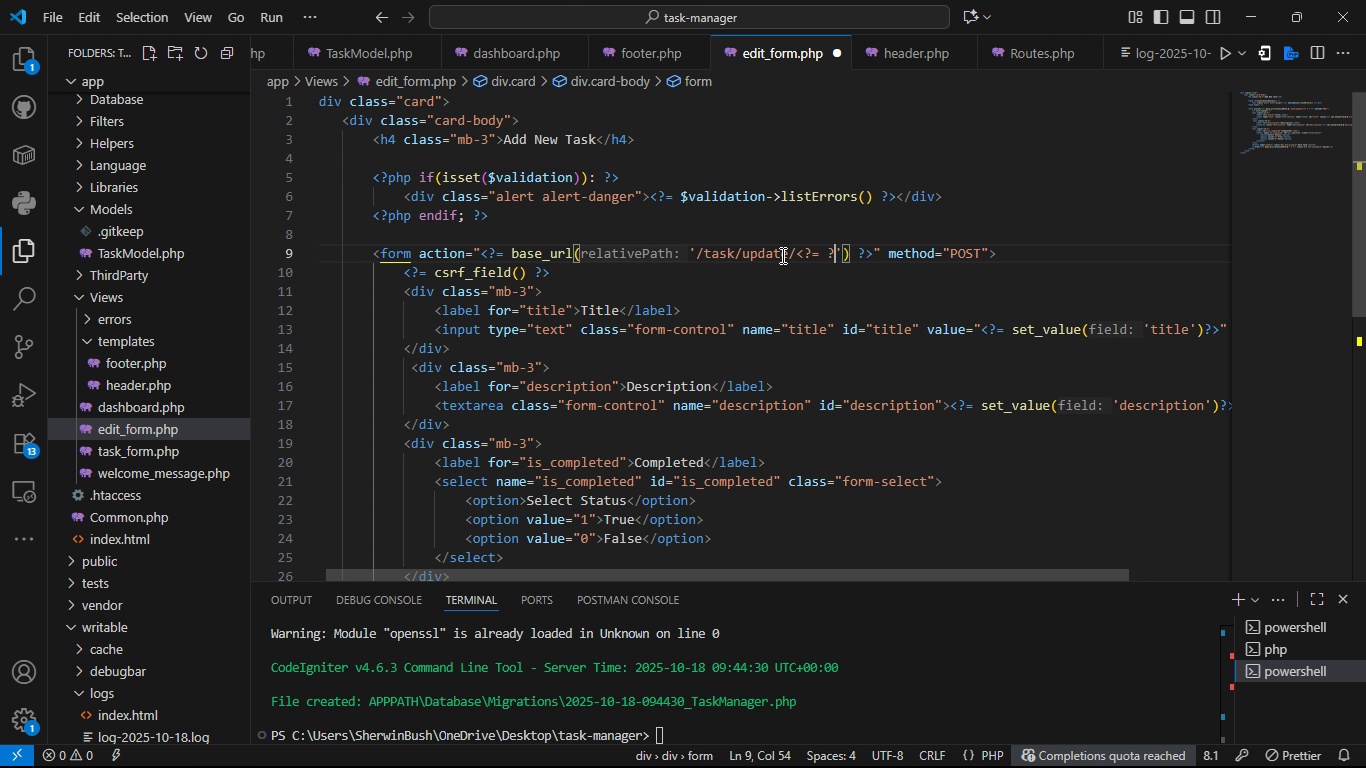 
key(Shift+Slash)
 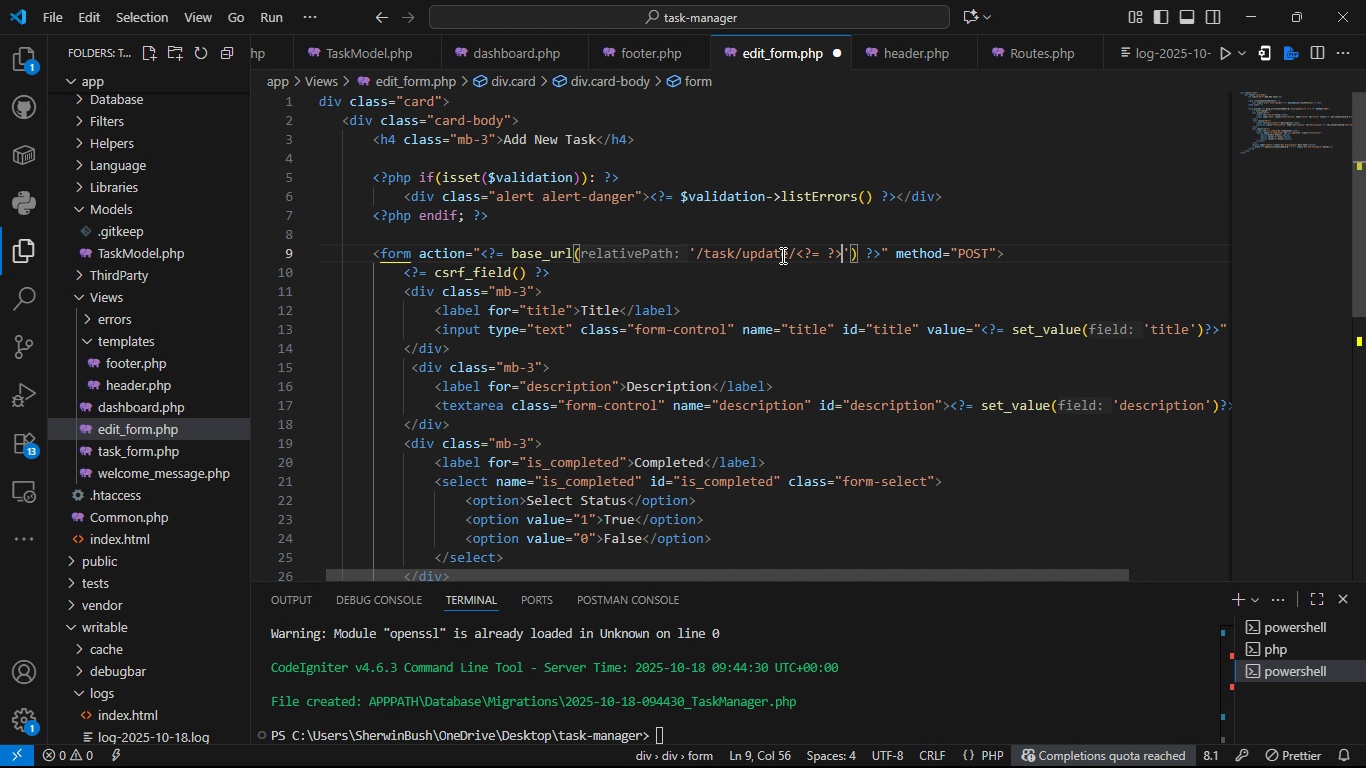 
key(Shift+Period)
 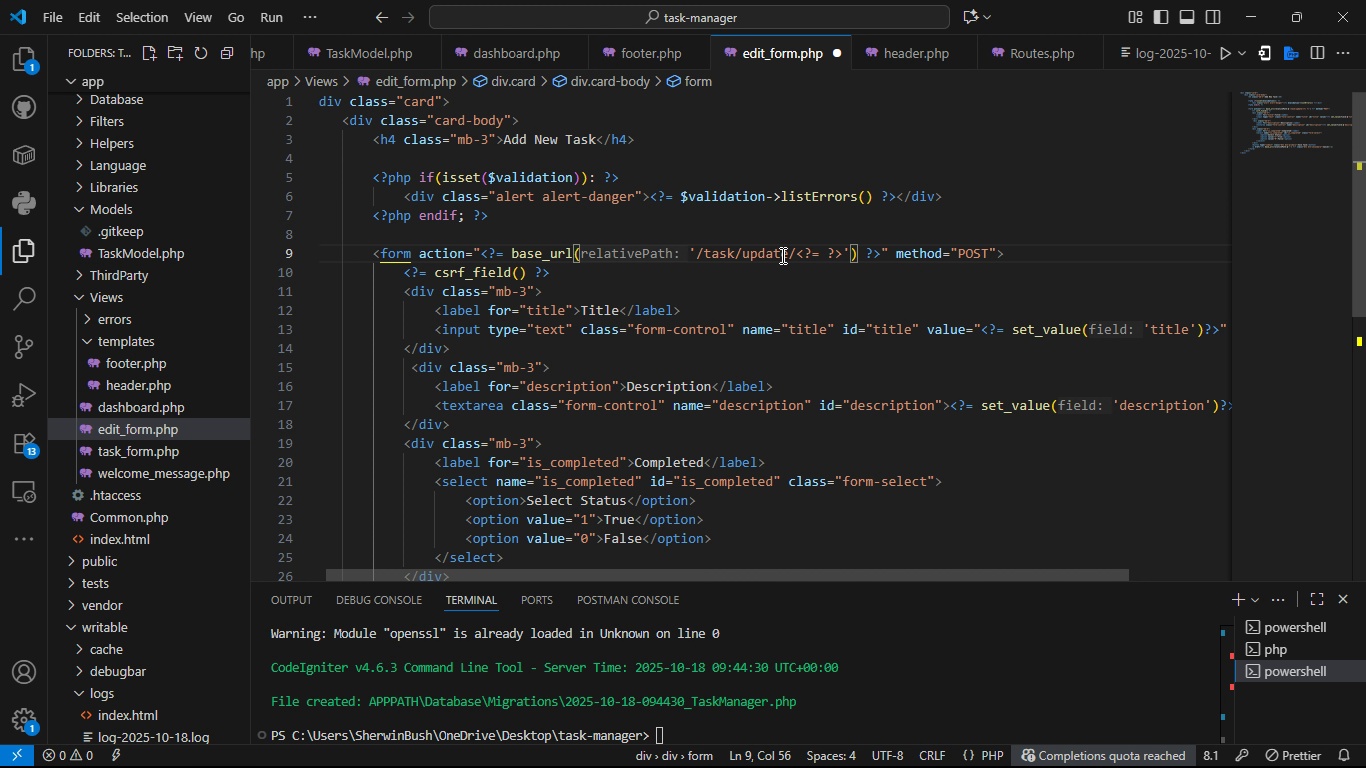 
key(ArrowLeft)
 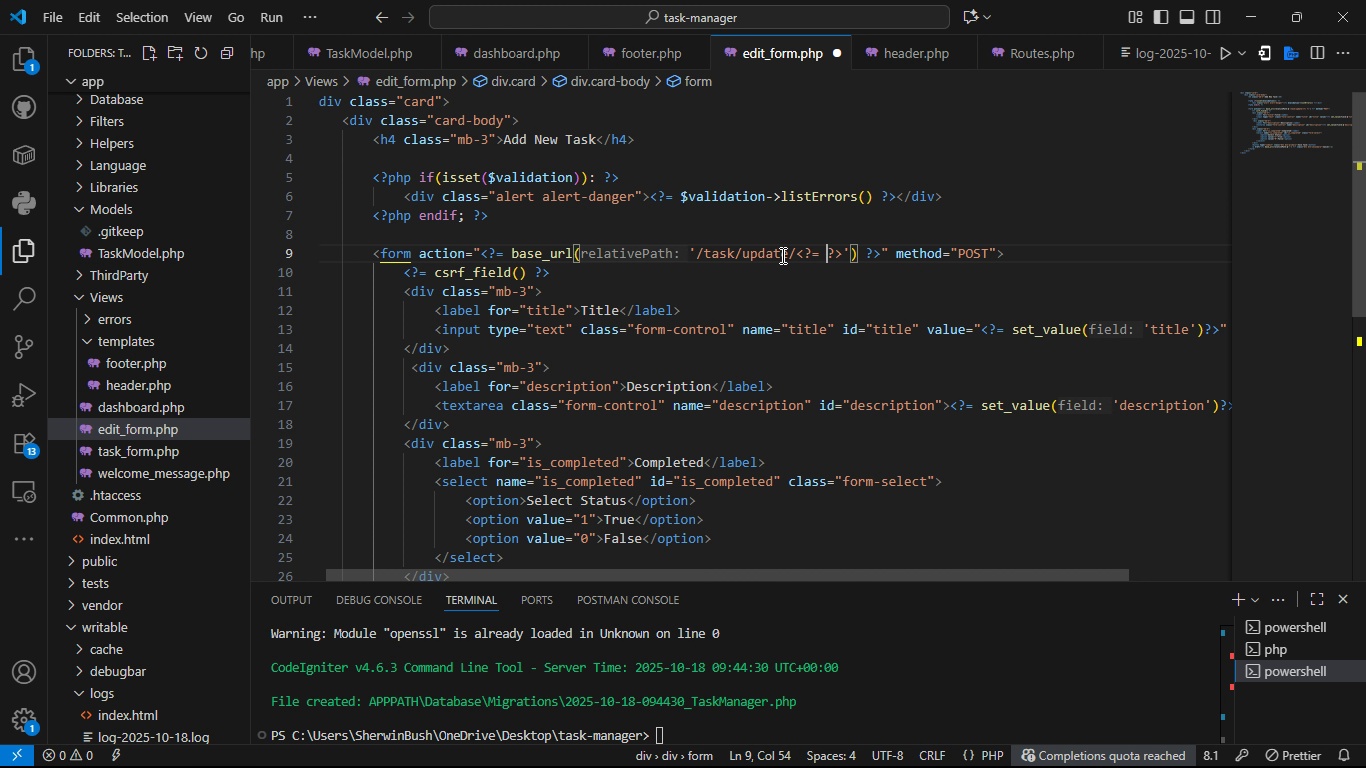 
key(ArrowLeft)
 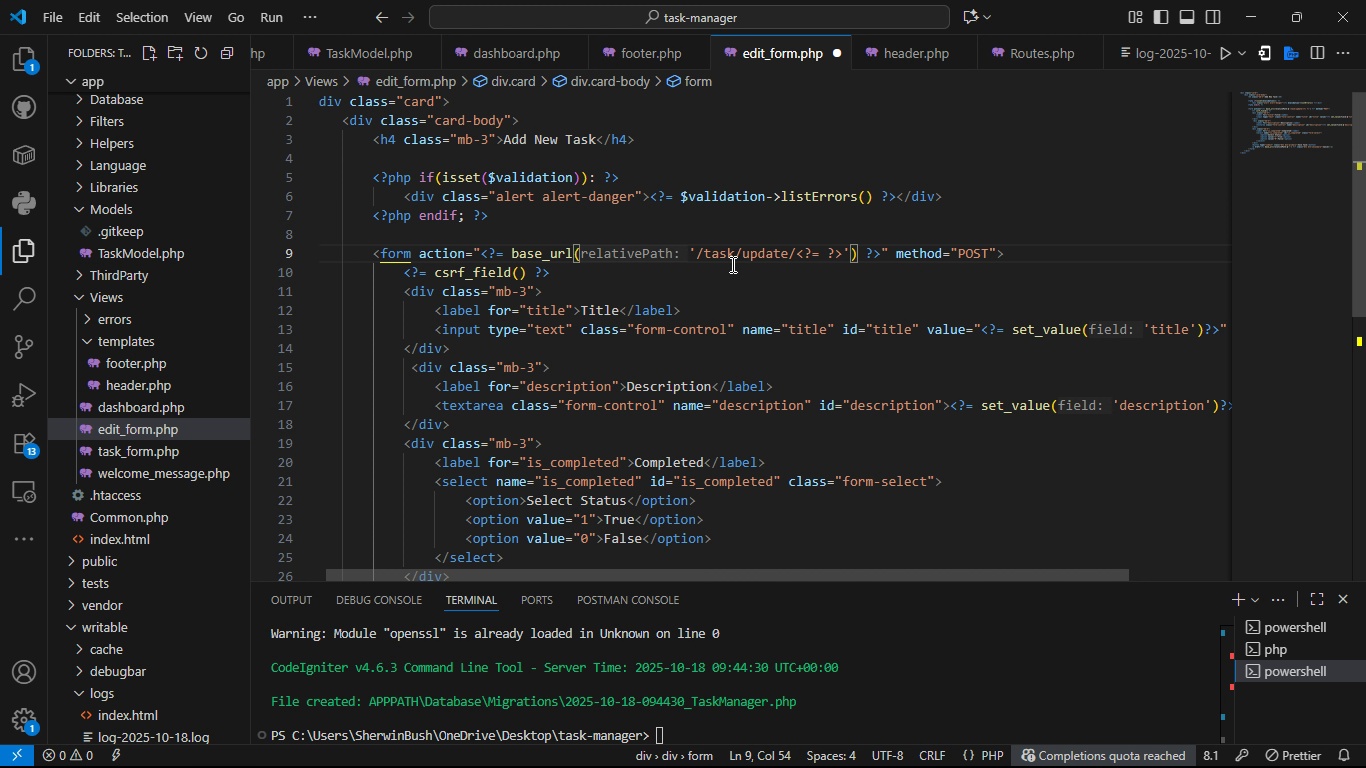 
wait(12.24)
 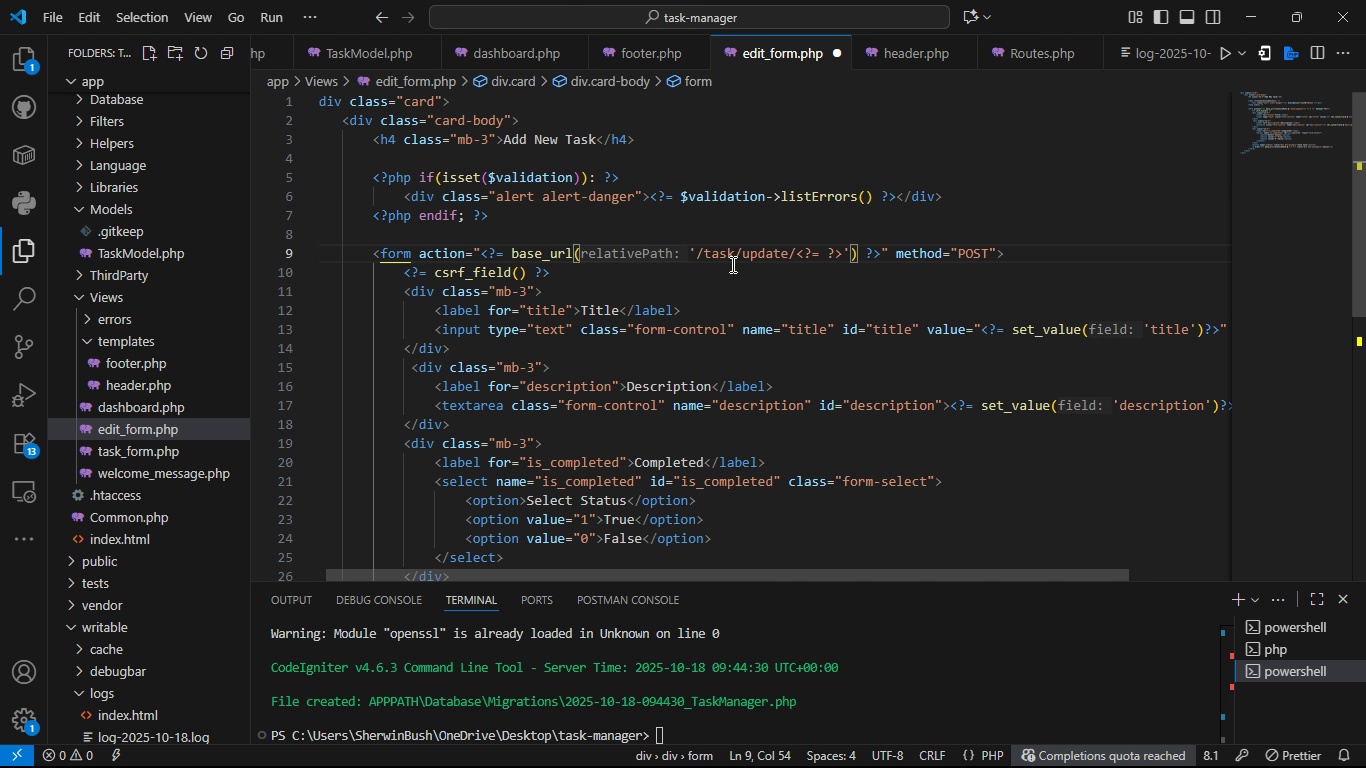 
key(G)
 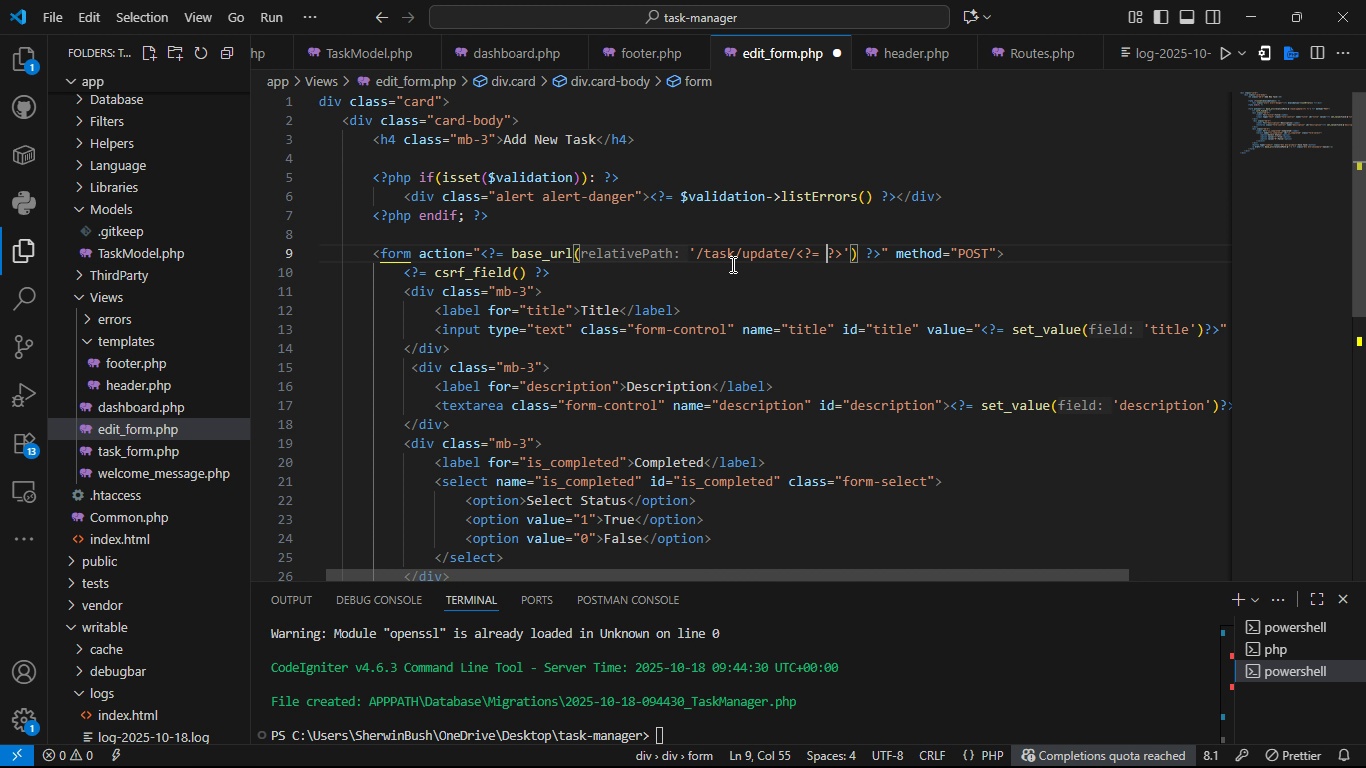 
key(Backspace)
 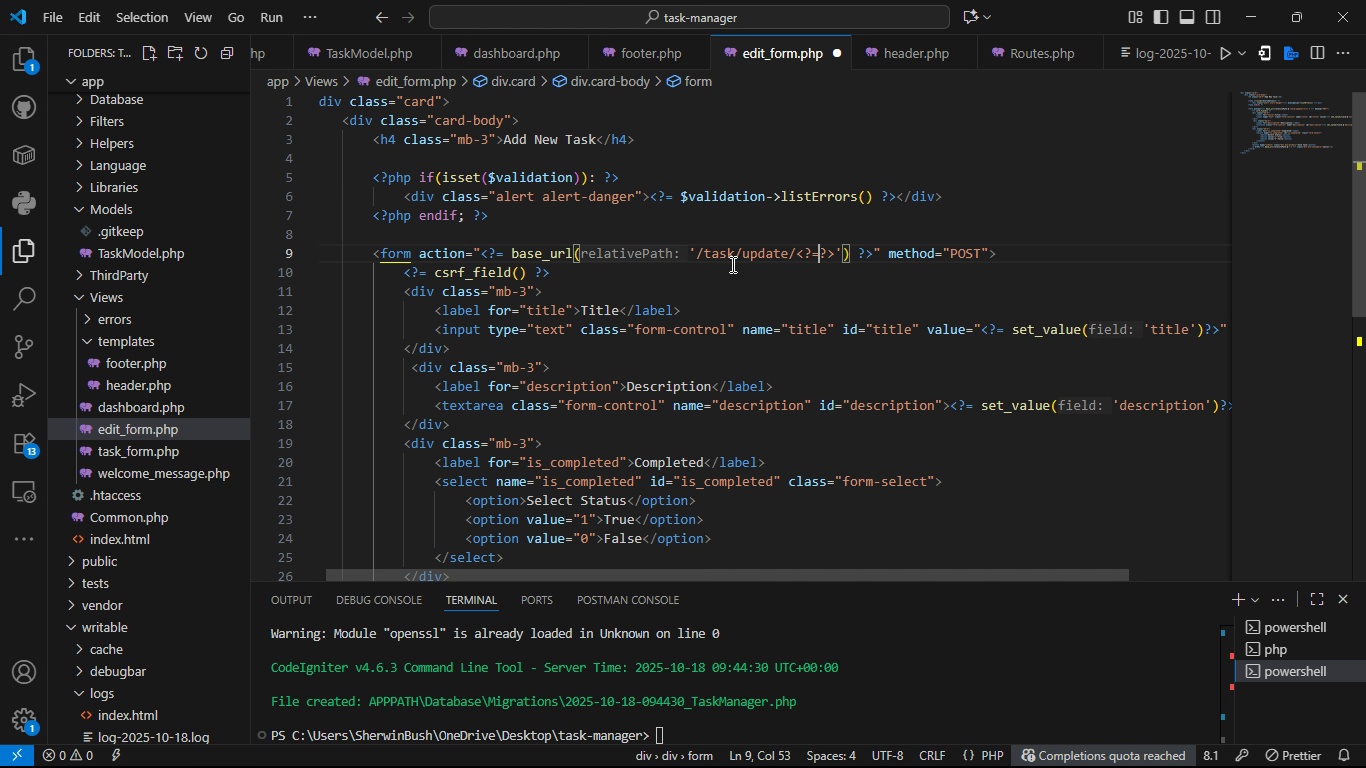 
key(Backspace)
 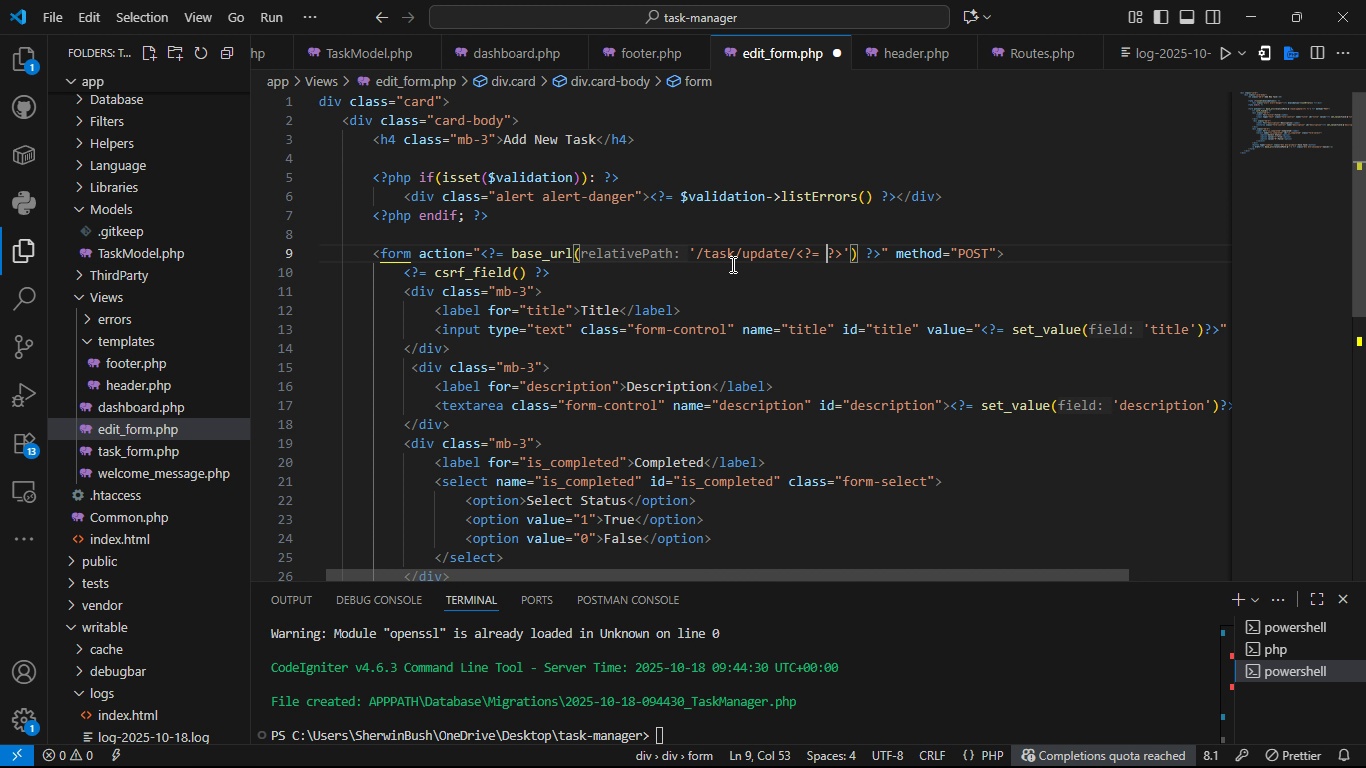 
key(Space)
 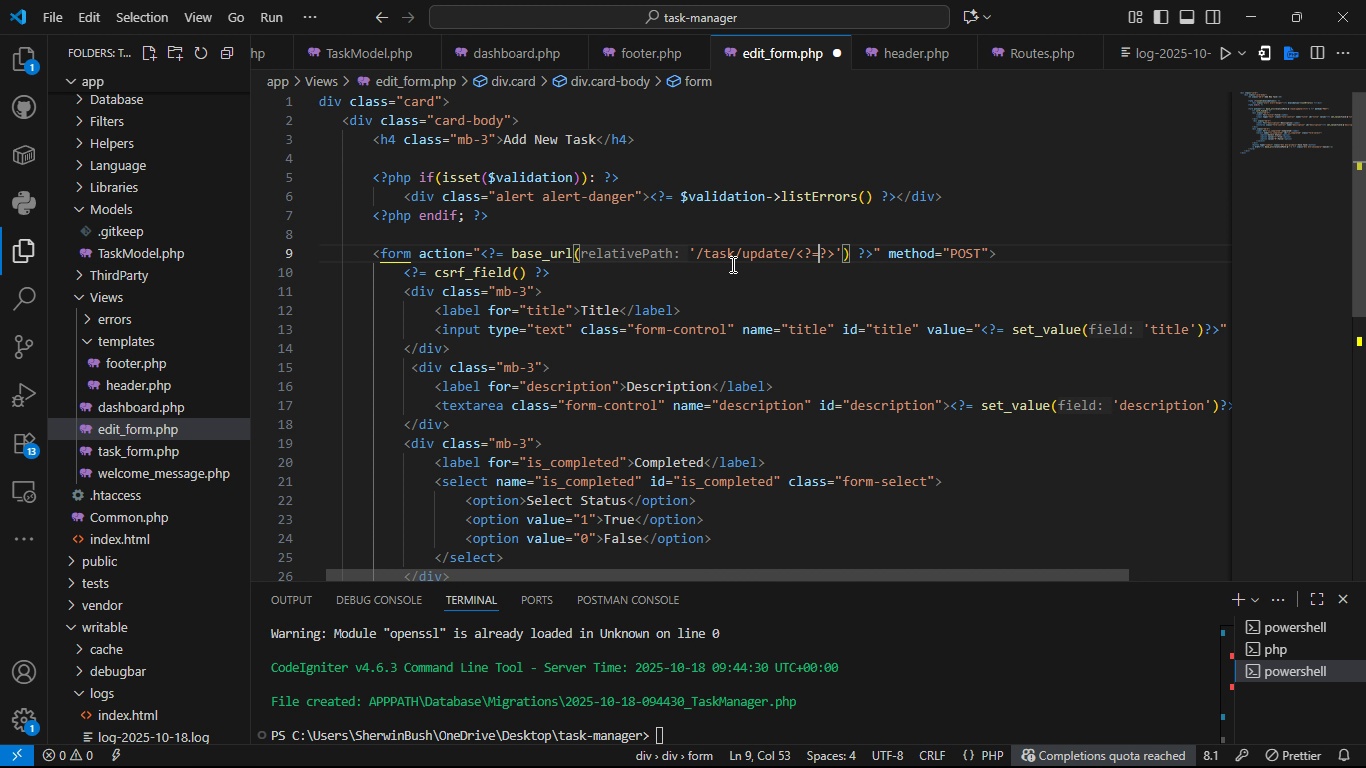 
key(Backspace)
 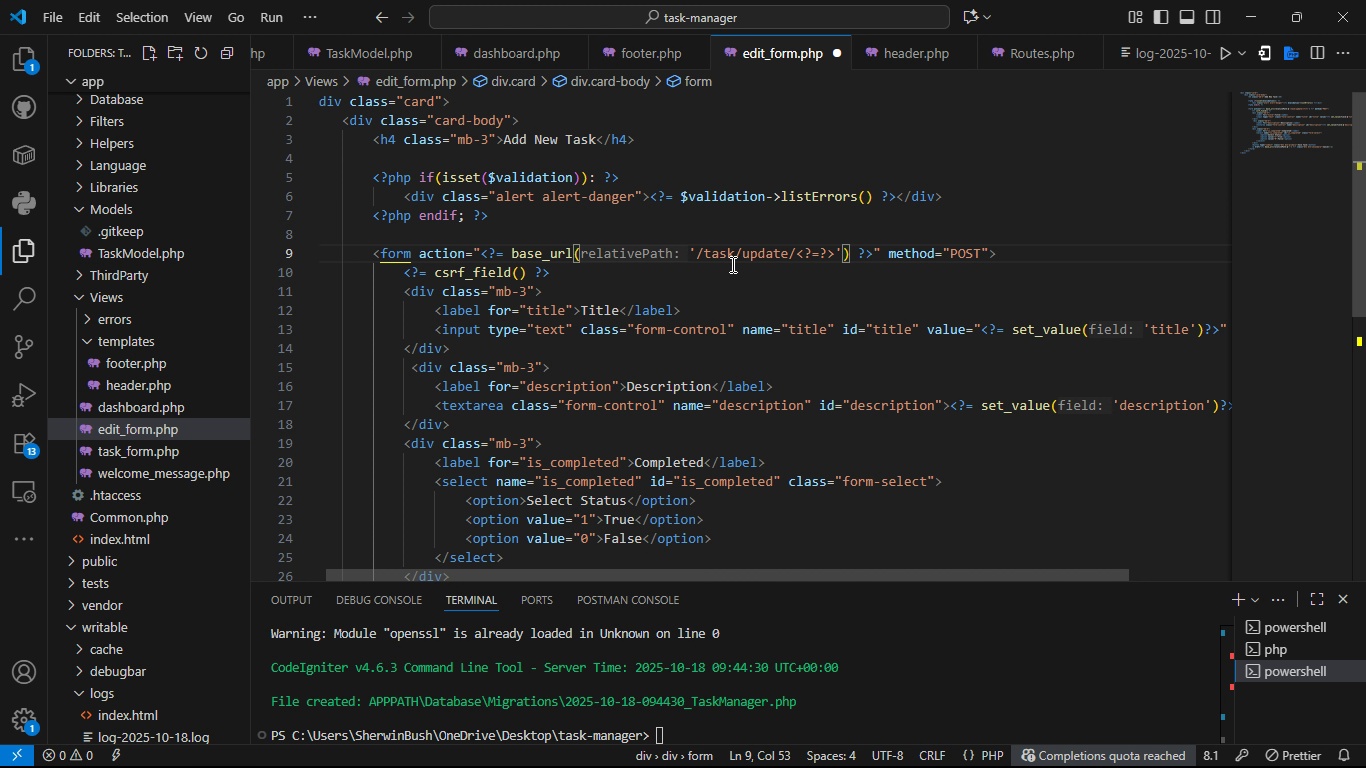 
key(Backspace)
 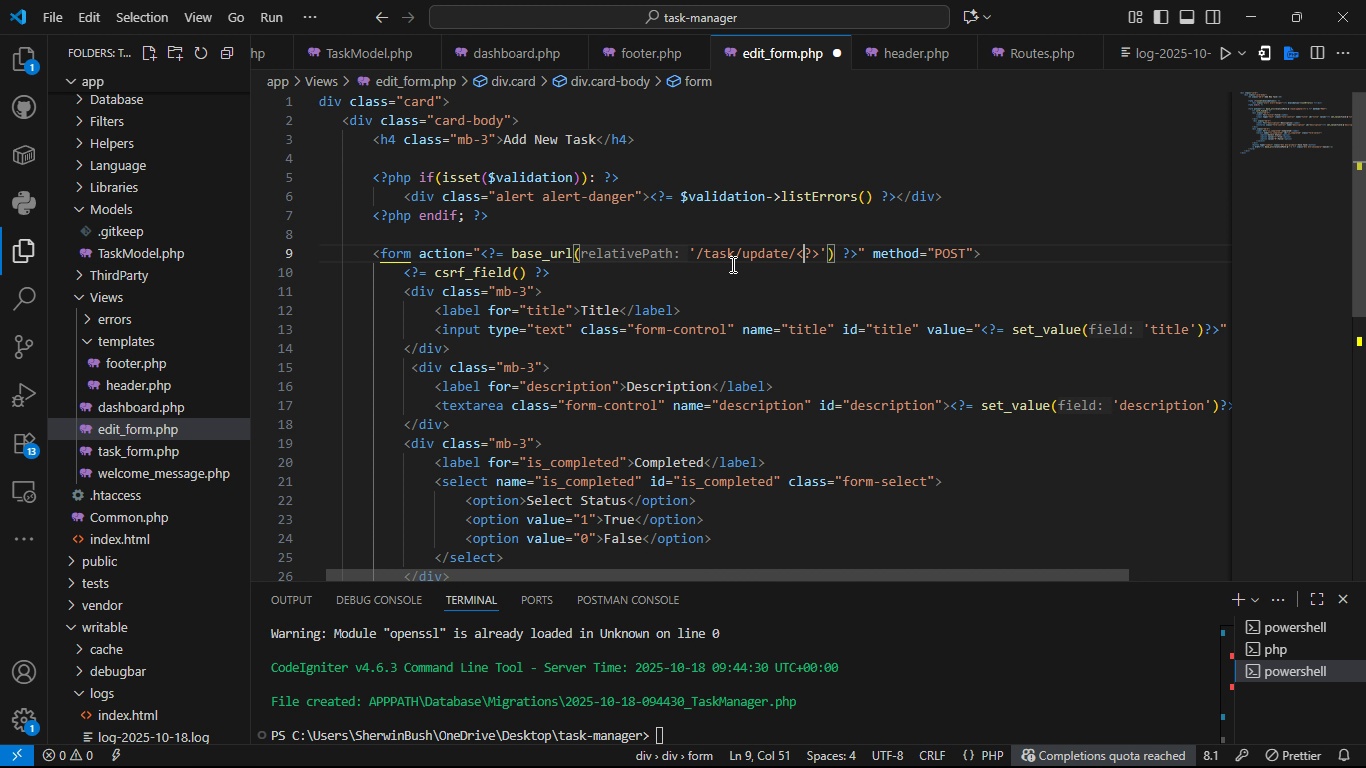 
key(Backspace)
 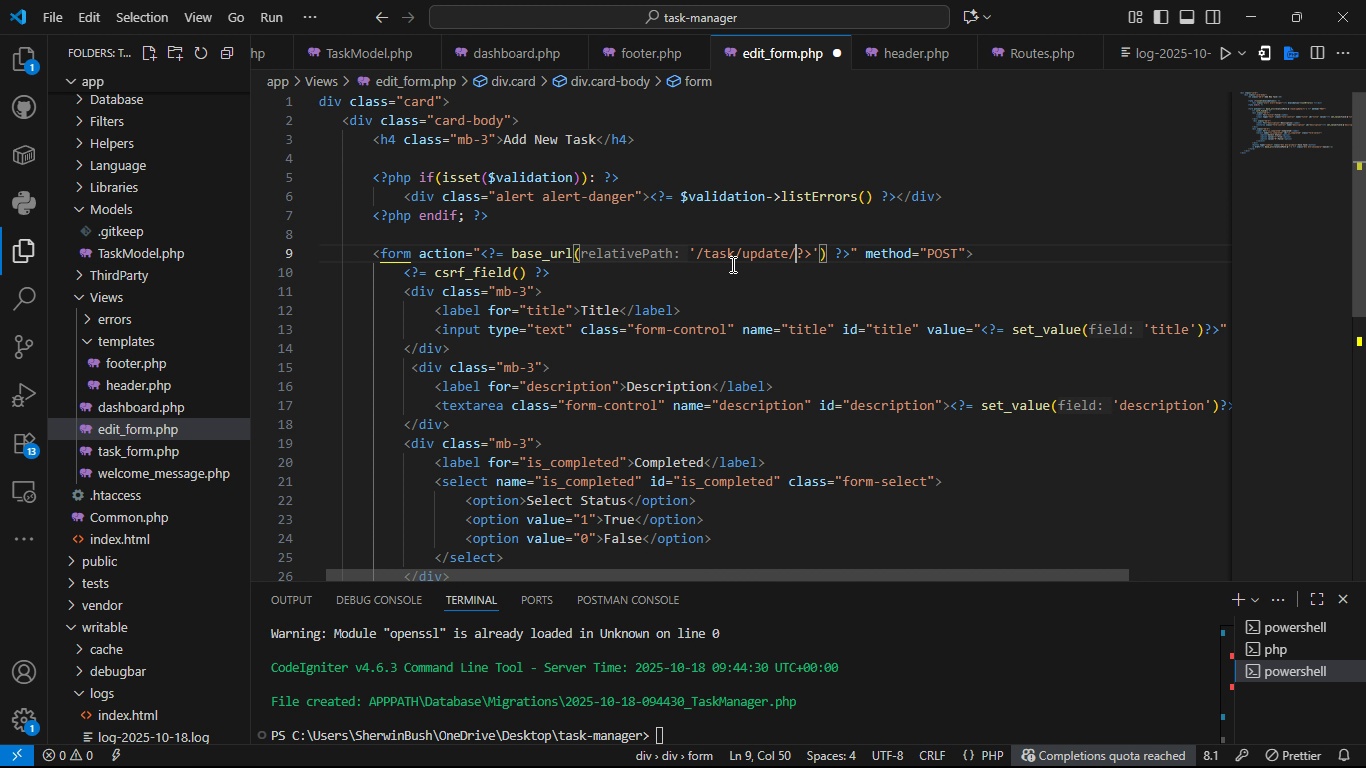 
key(Backspace)
 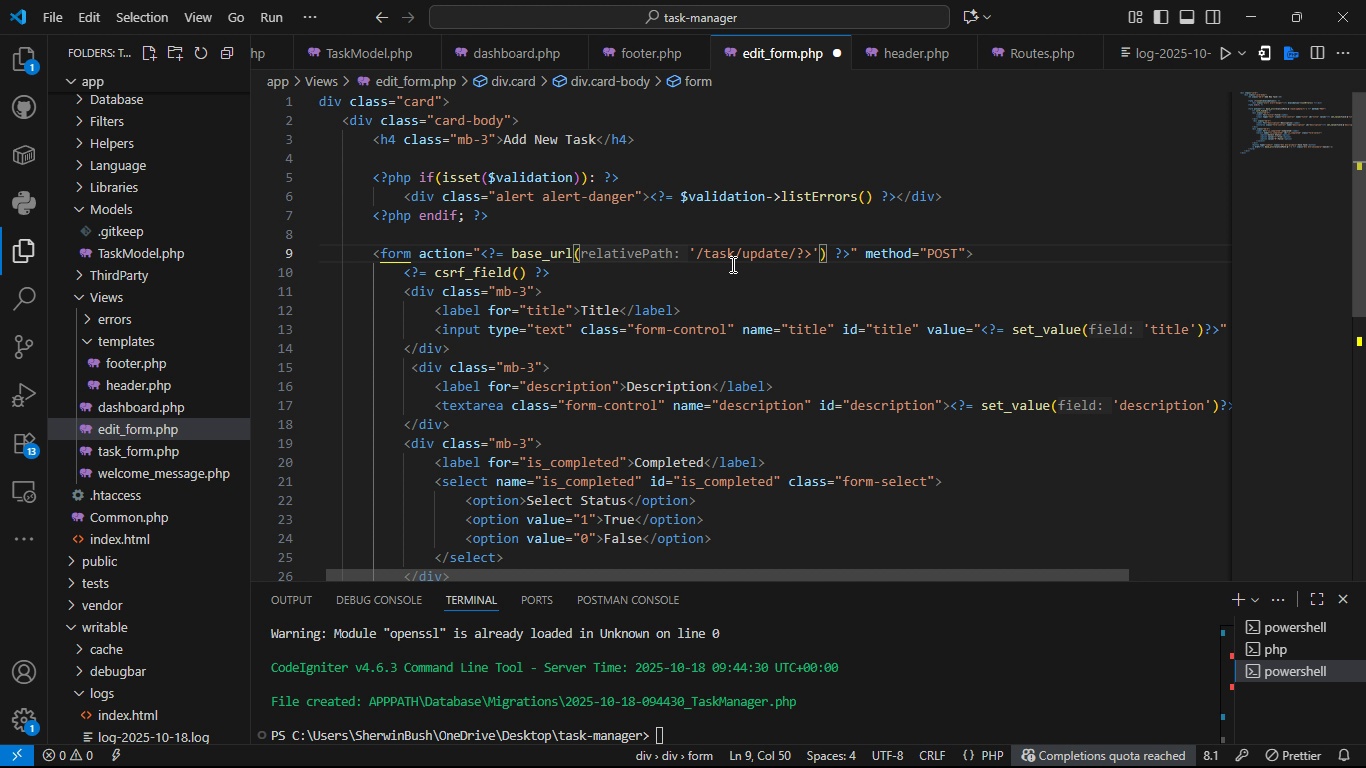 
key(ArrowRight)
 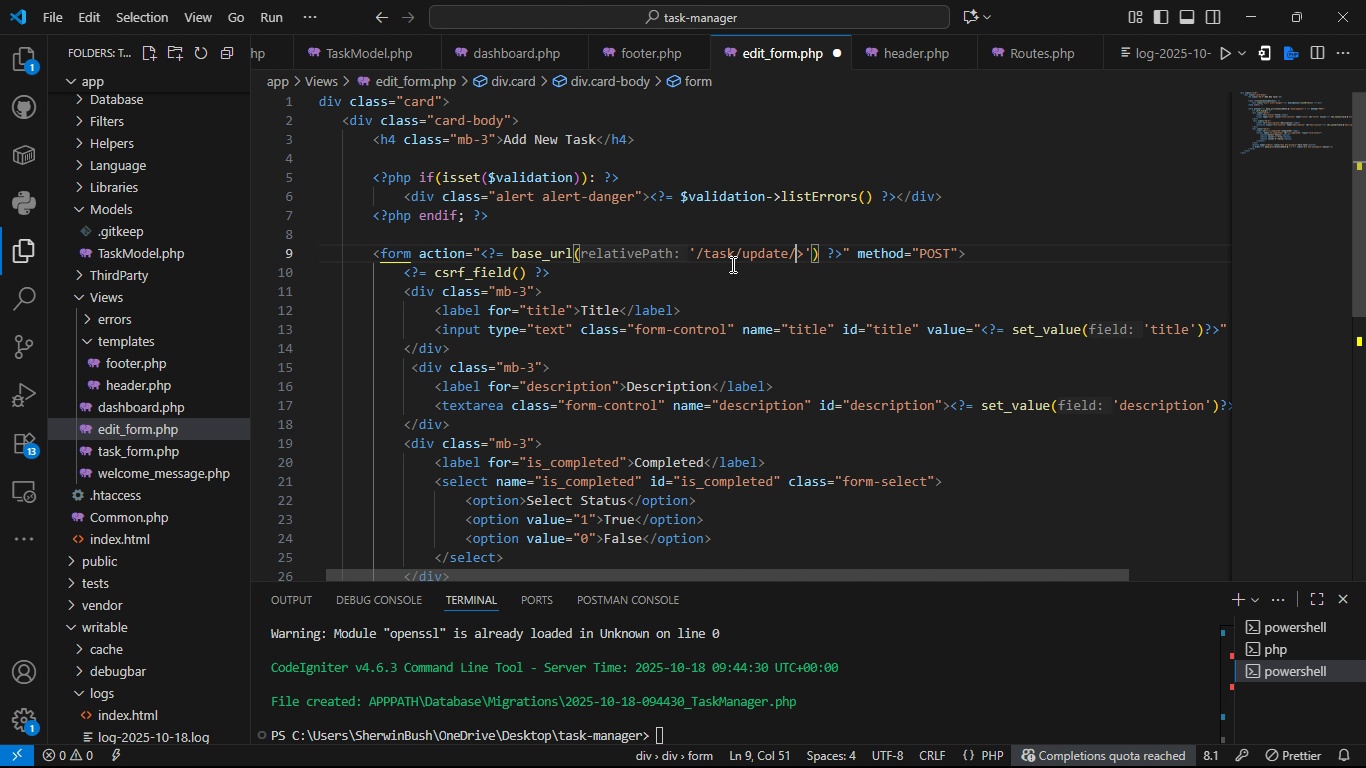 
key(Backspace)
 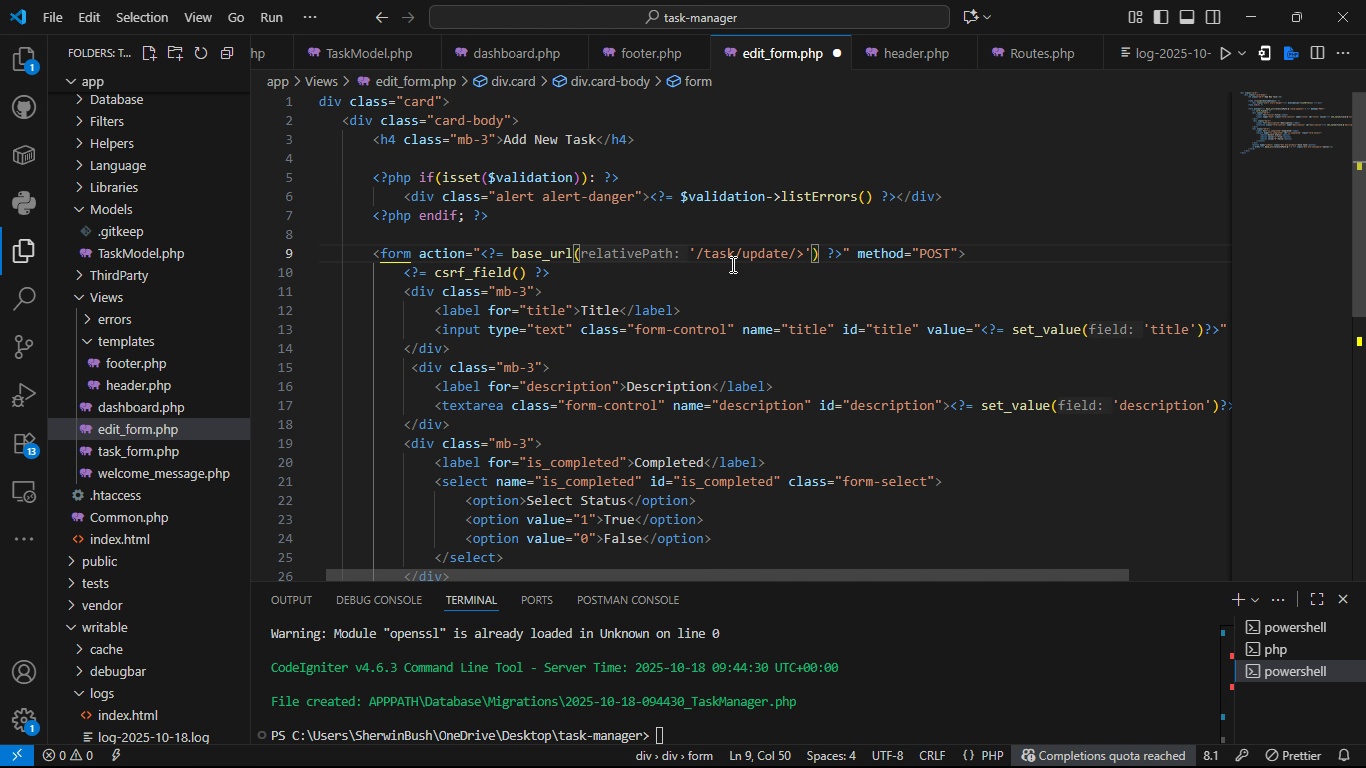 
key(Shift+4)
 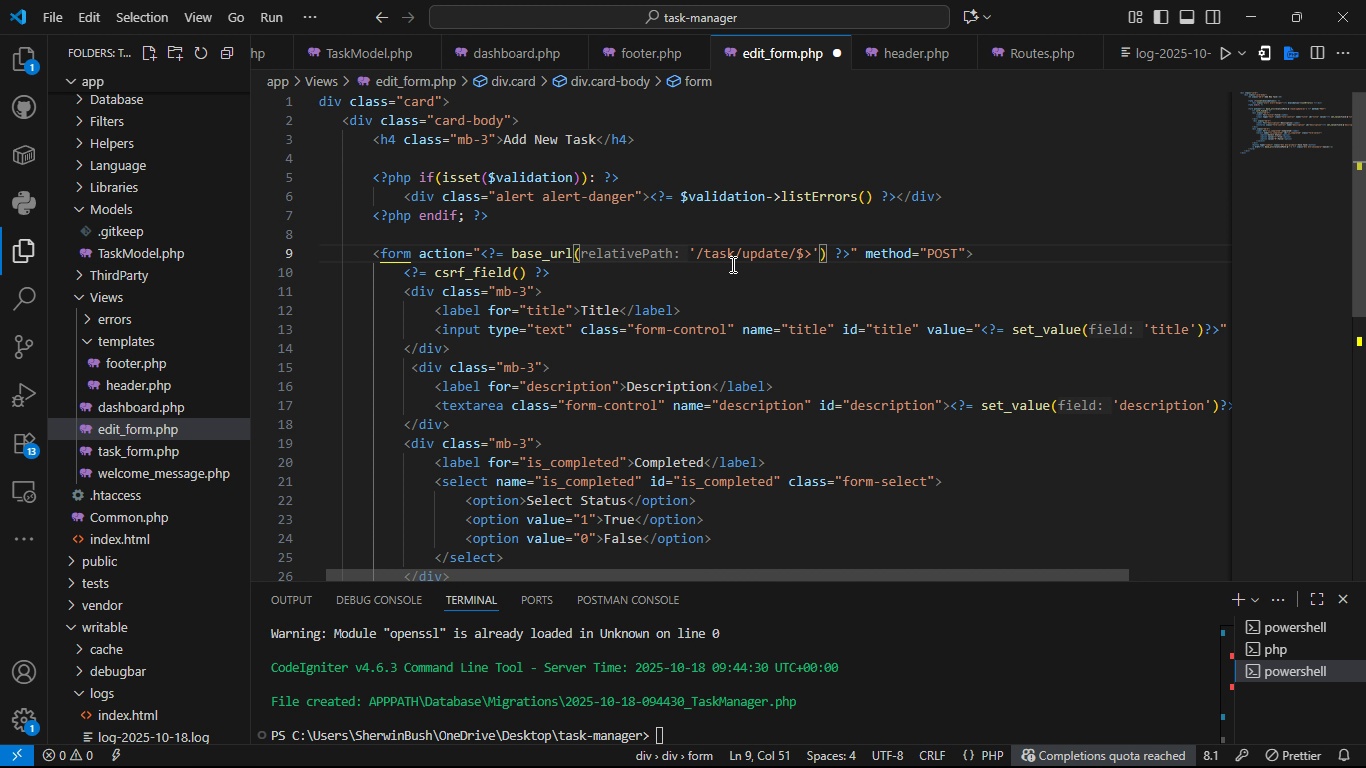 
key(Alt+AltLeft)
 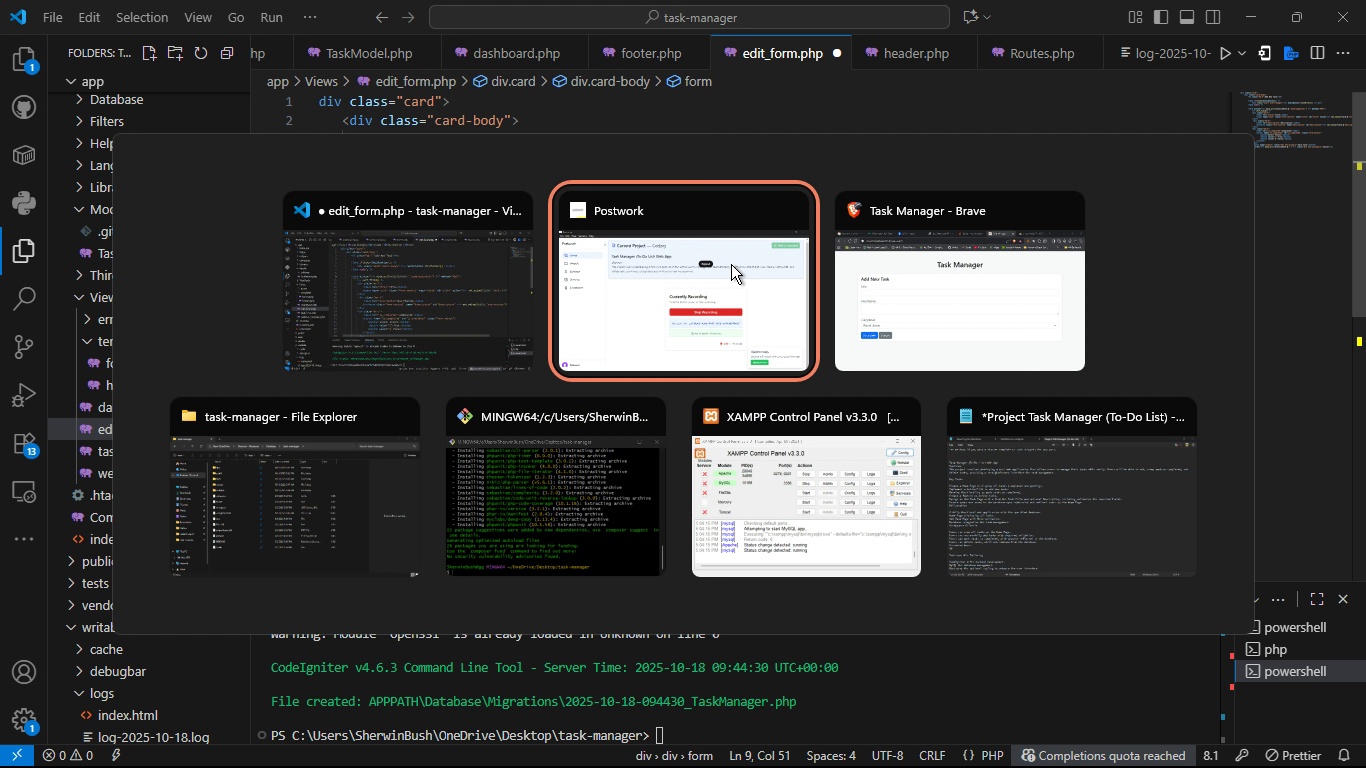 
key(Alt+Tab)